 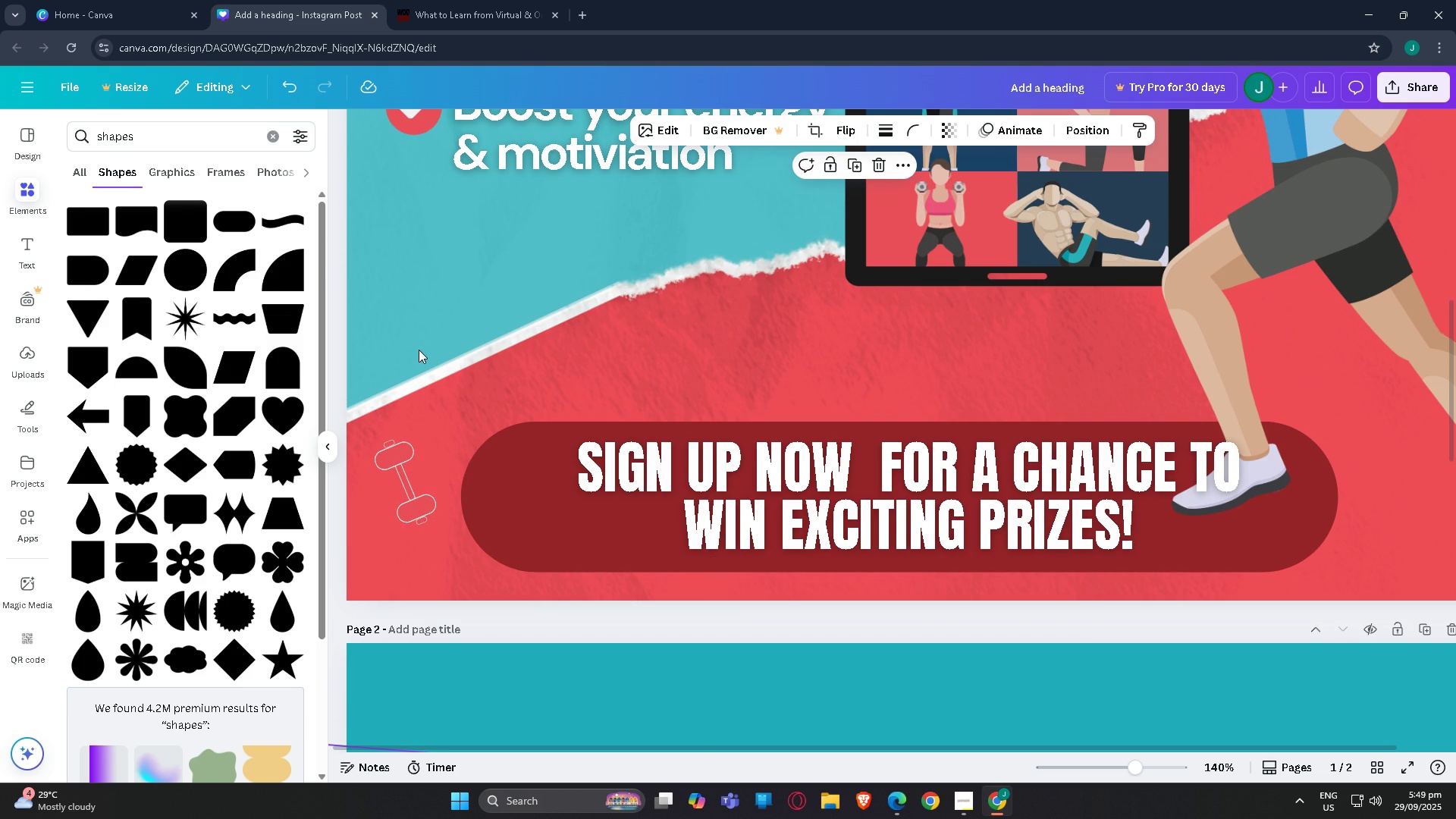 
scroll: coordinate [411, 334], scroll_direction: up, amount: 1.0
 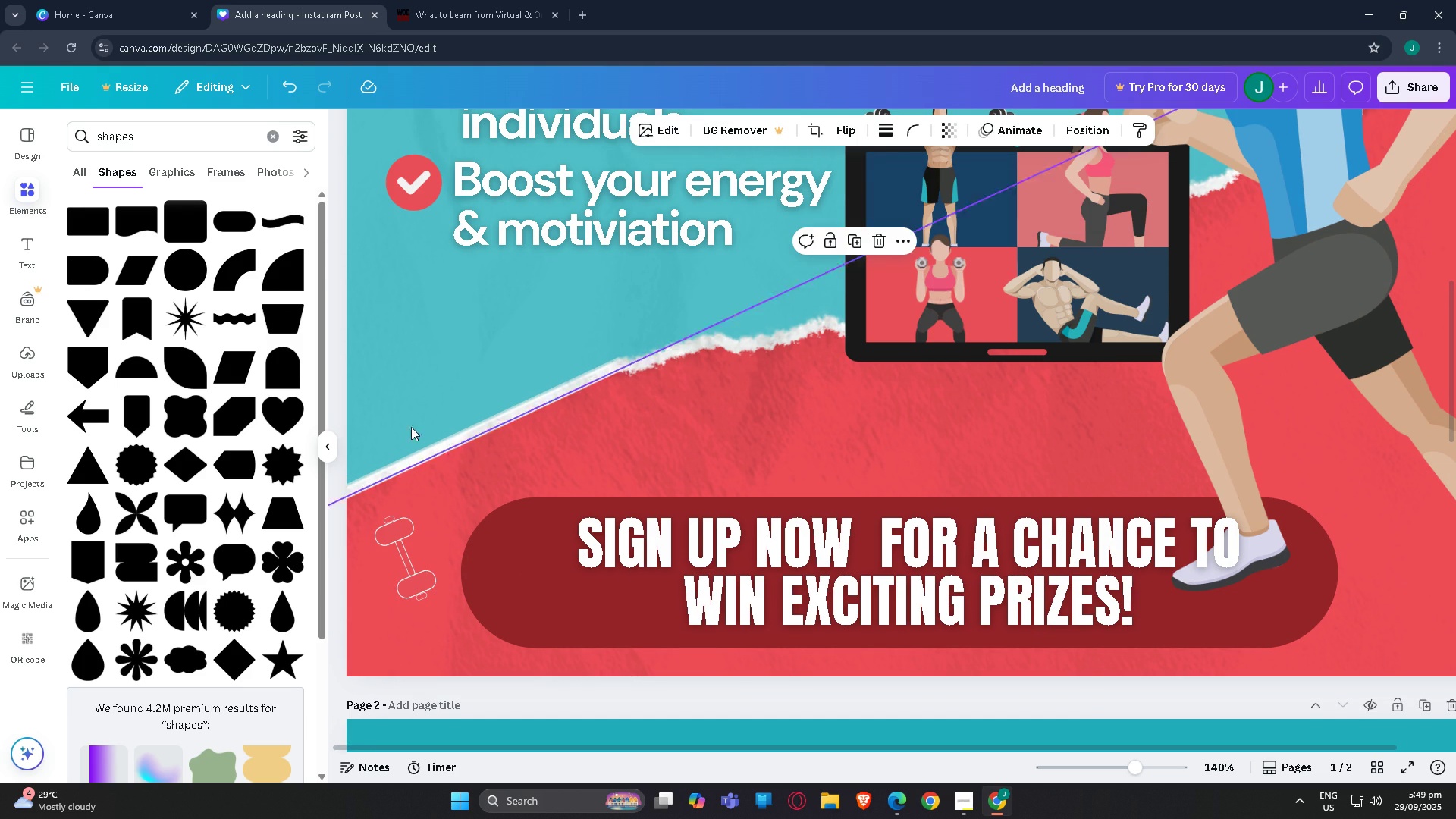 
left_click([411, 390])
 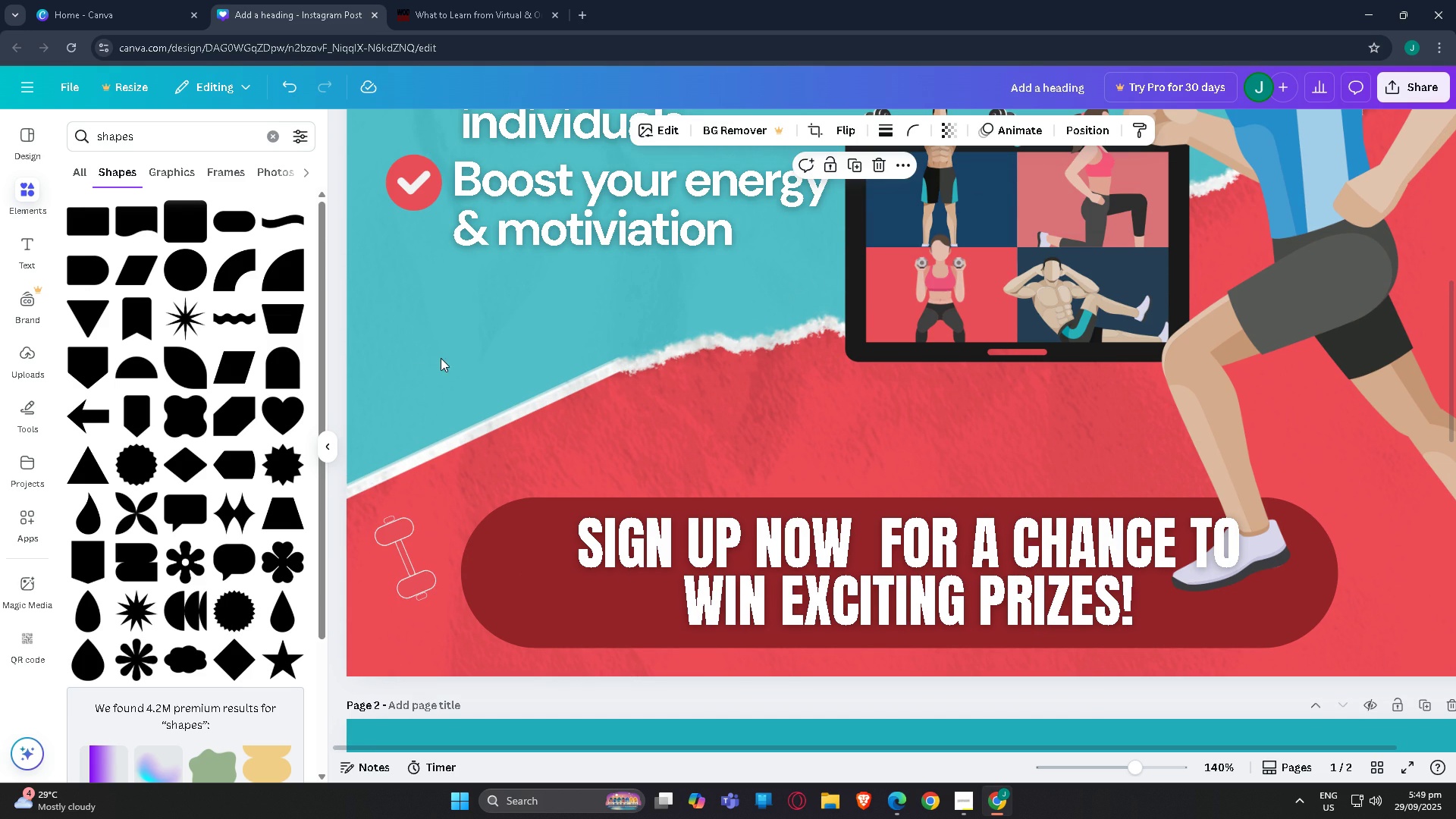 
scroll: coordinate [457, 370], scroll_direction: up, amount: 2.0
 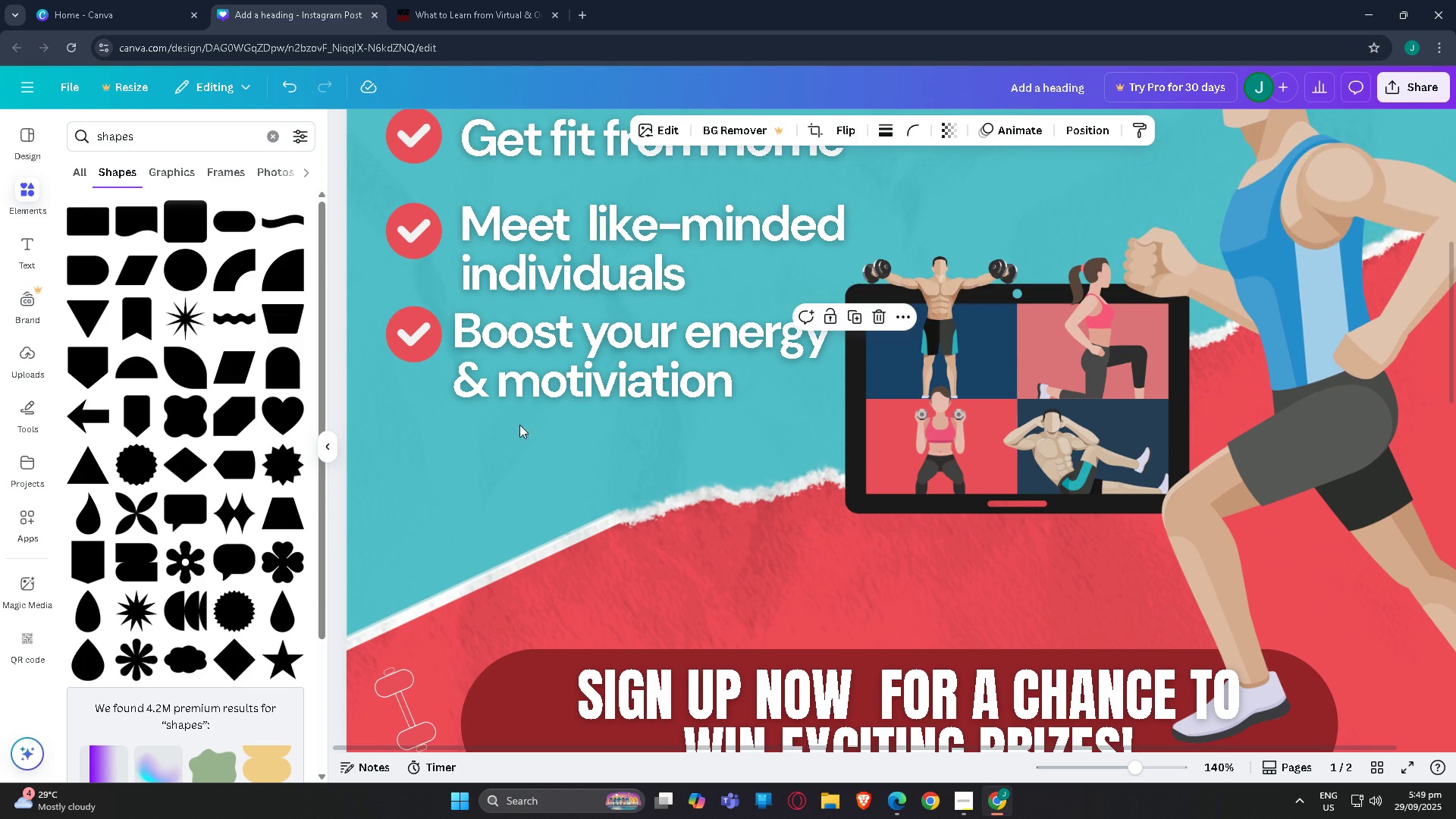 
scroll: coordinate [526, 410], scroll_direction: down, amount: 2.0
 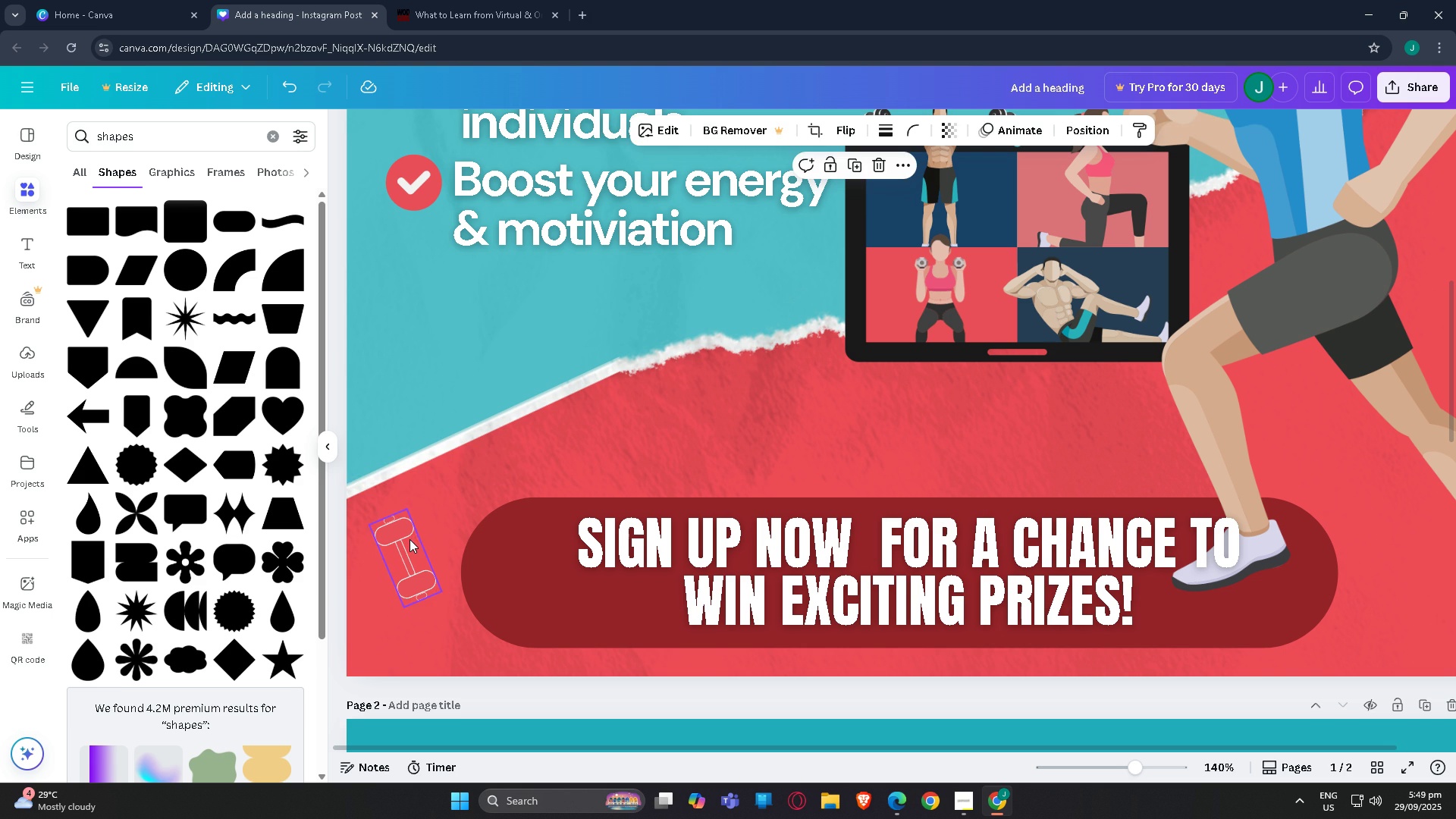 
left_click([410, 539])